 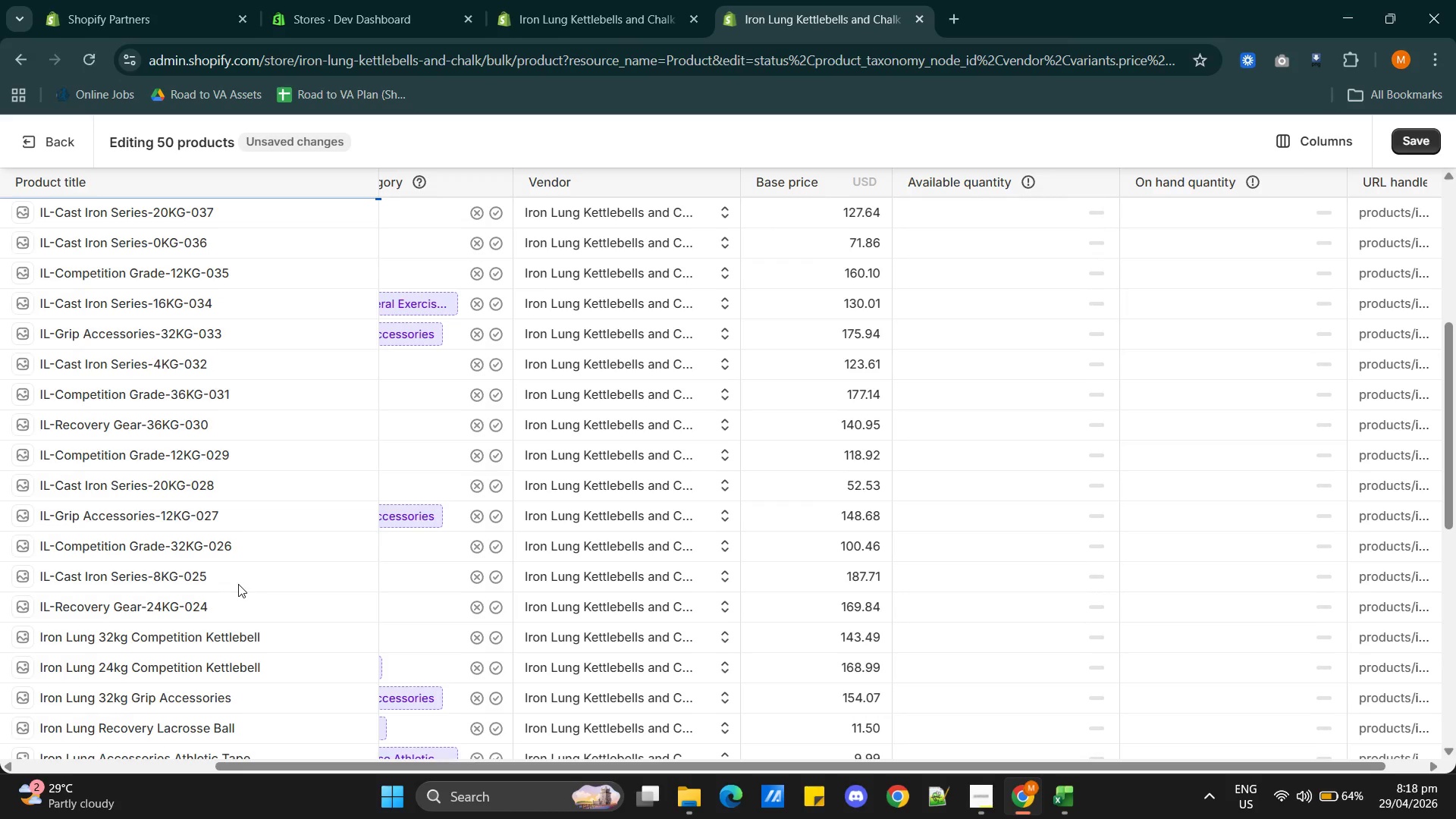 
left_click([158, 611])
 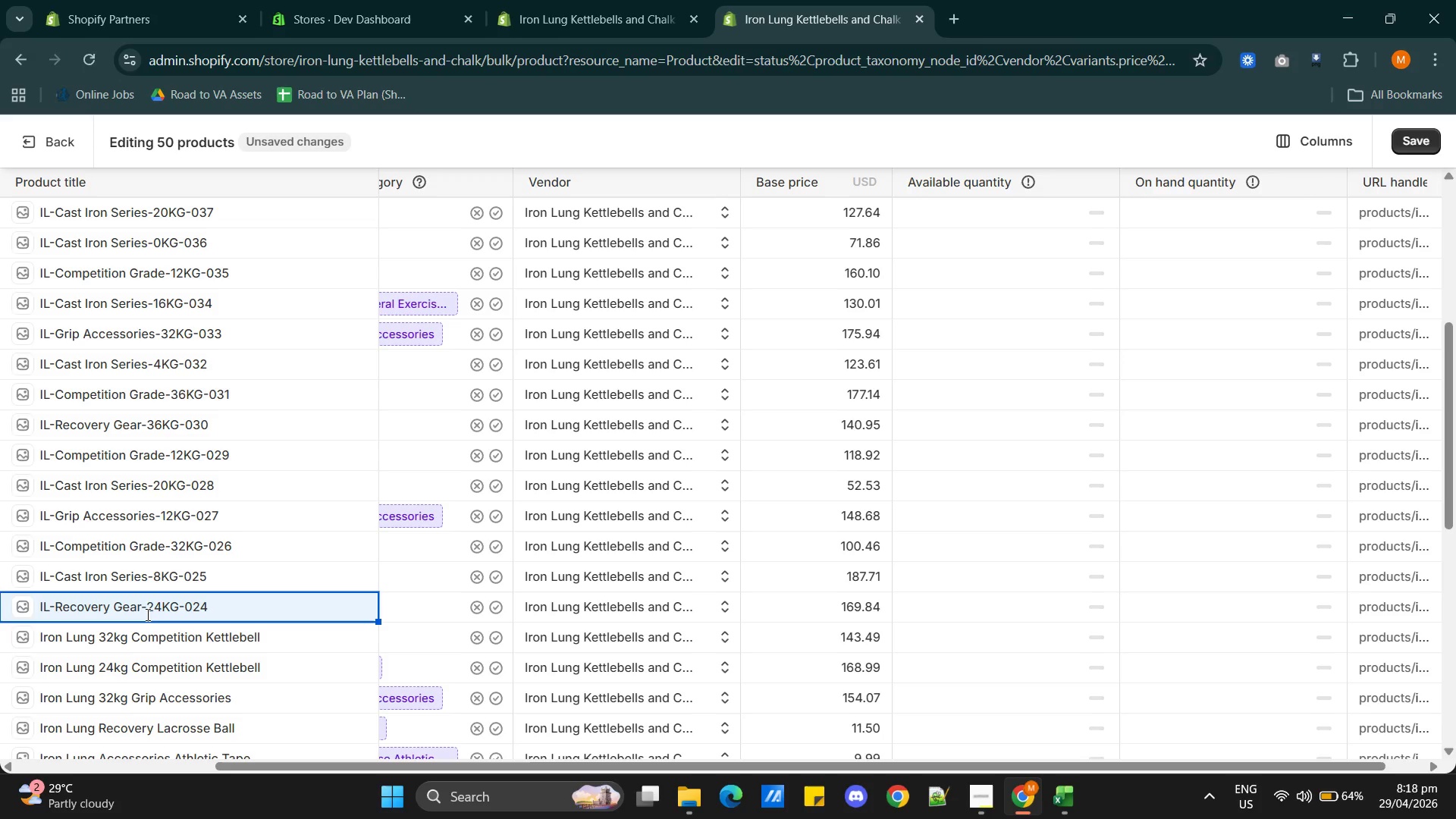 
wait(13.66)
 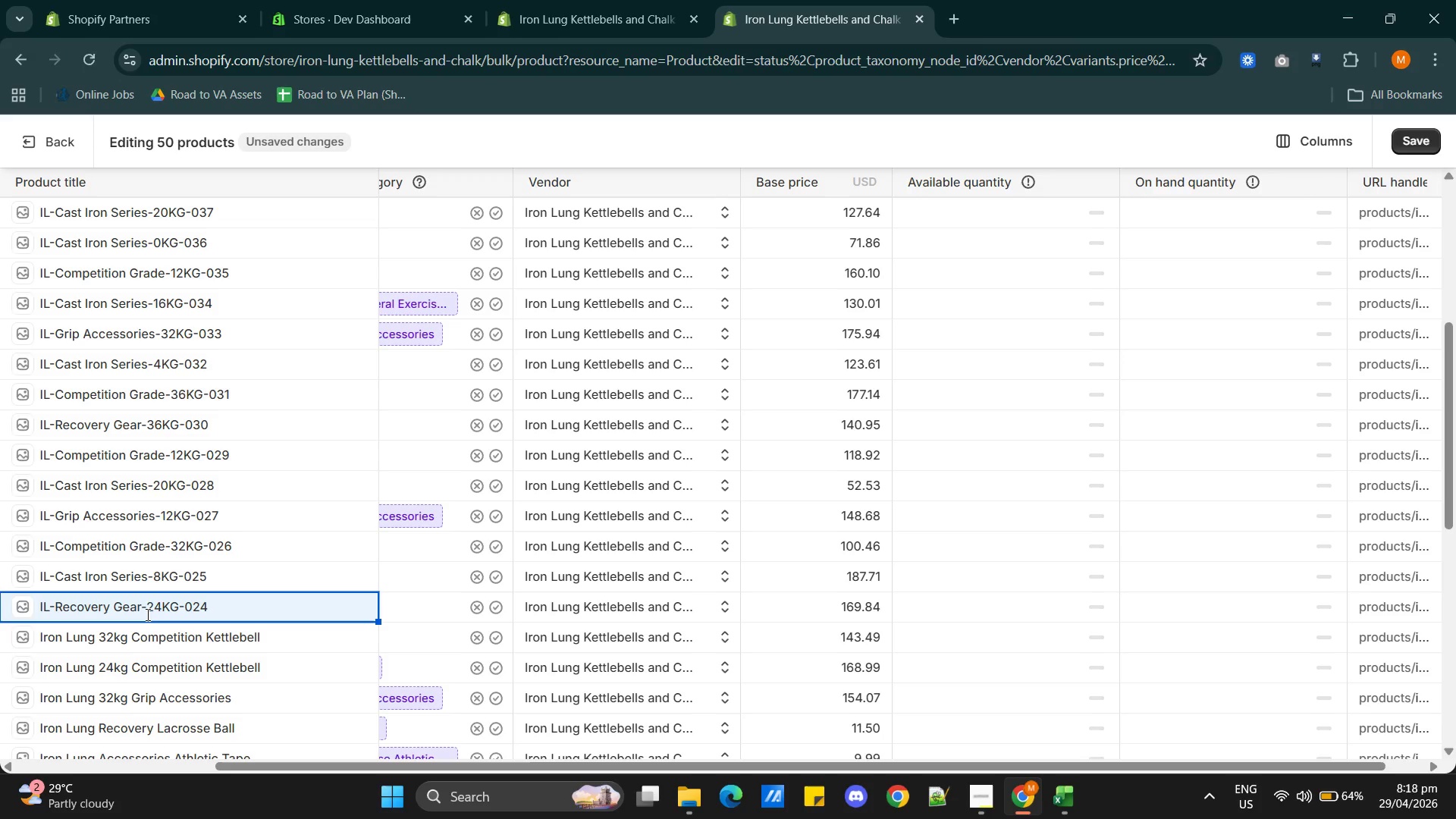 
double_click([146, 606])
 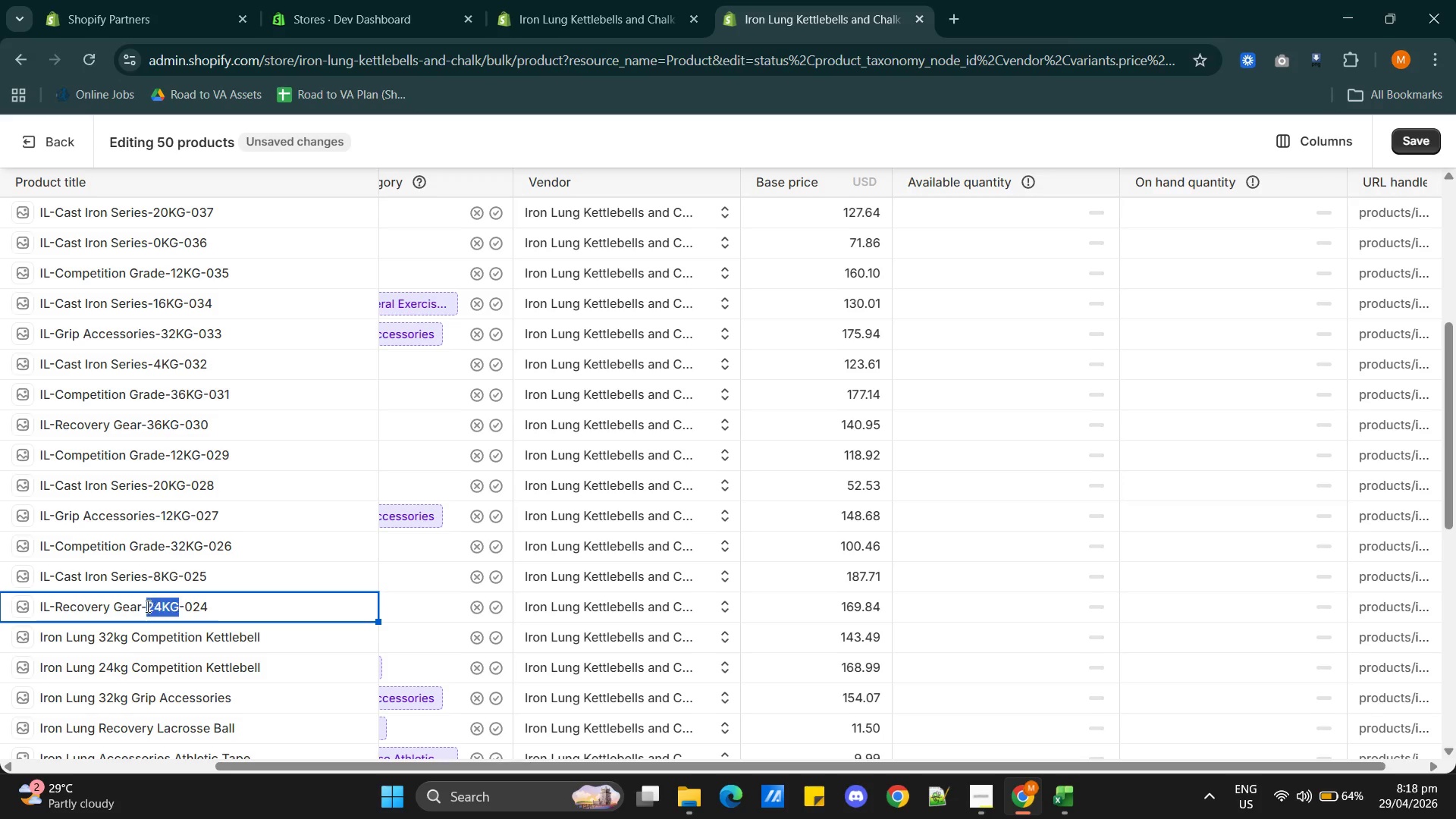 
triple_click([146, 606])
 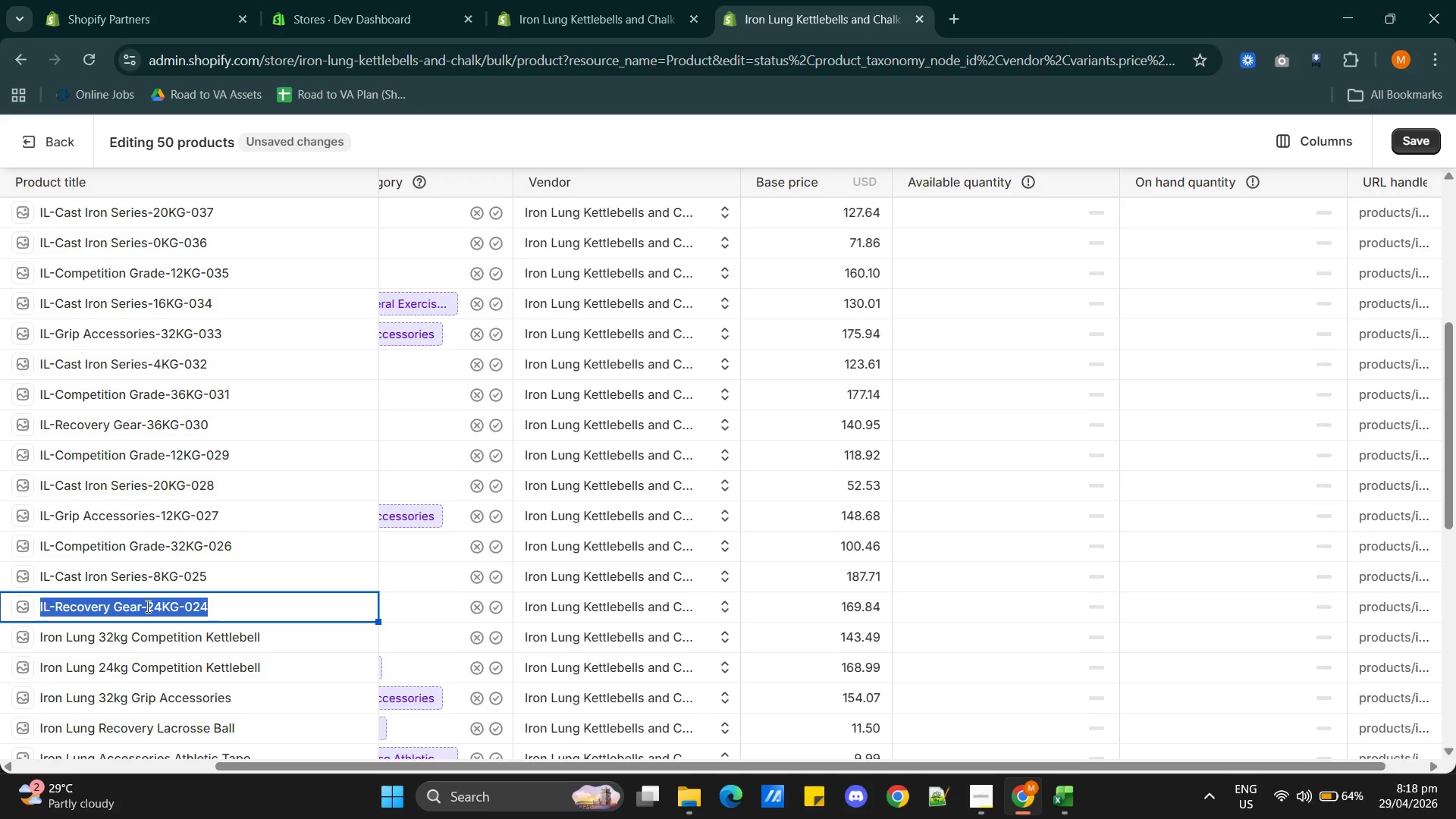 
type(Iron Lung Recovery Weight Tool)
 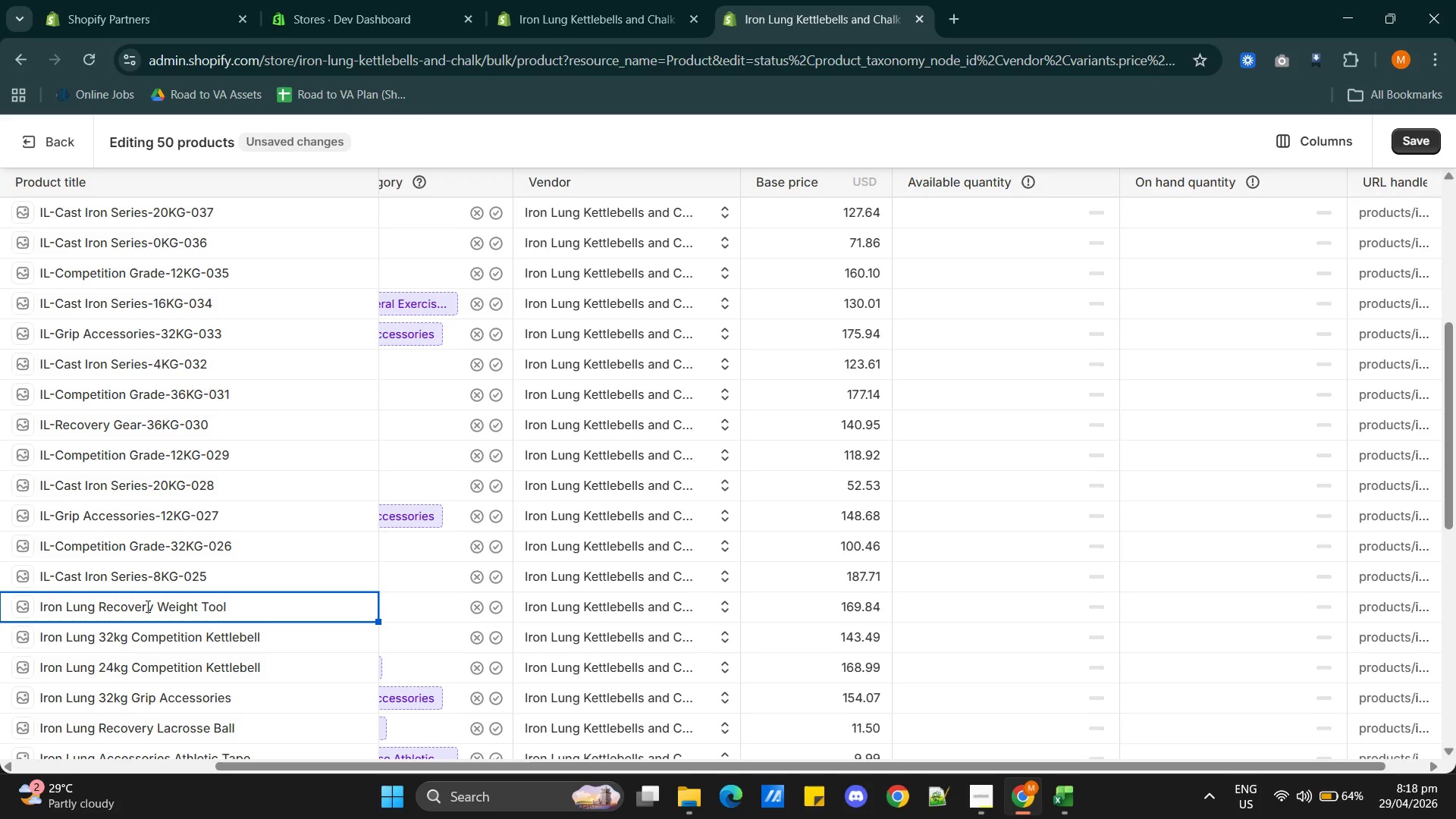 
key(Alt+AltLeft)
 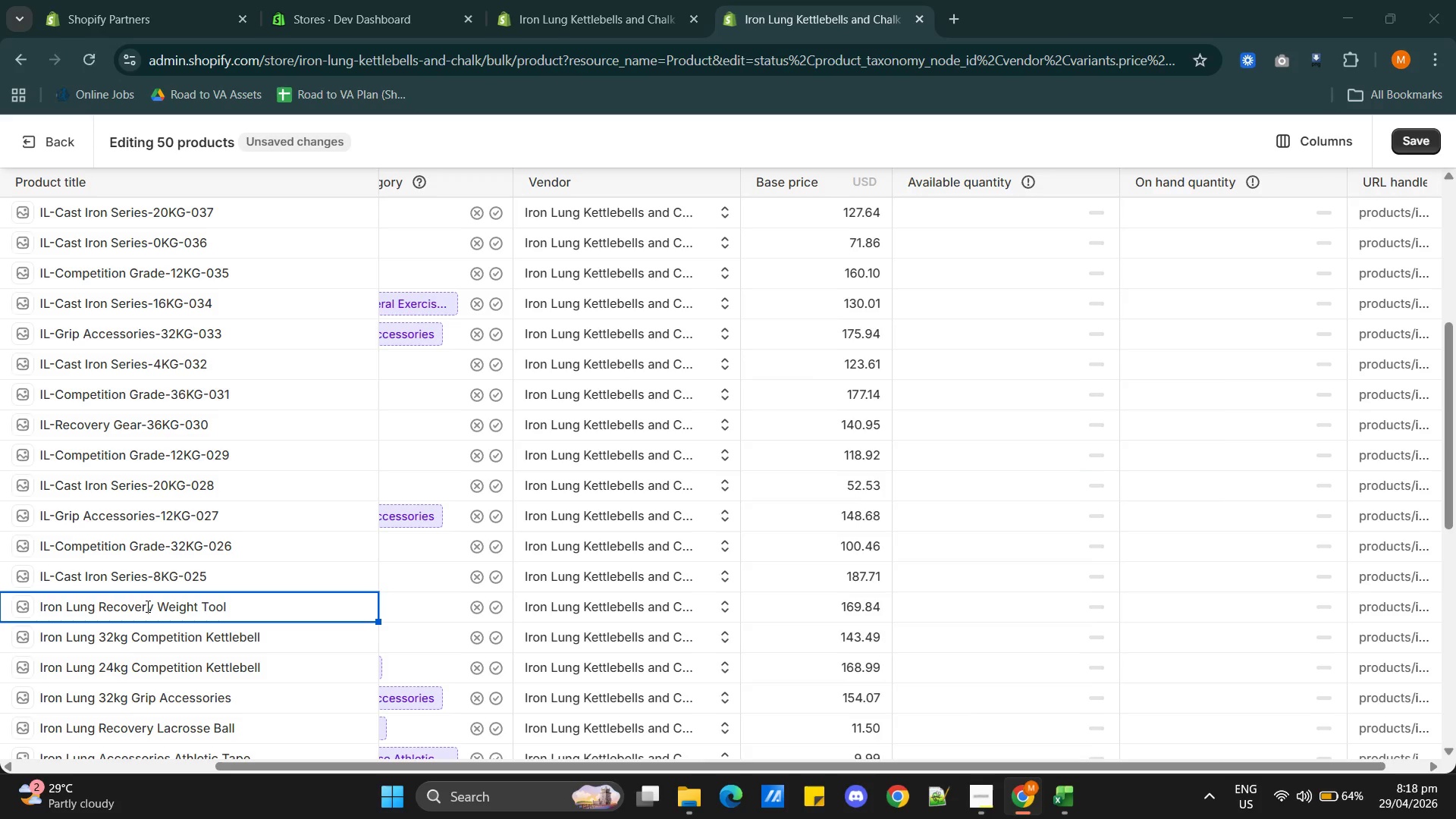 
key(Alt+Tab)